 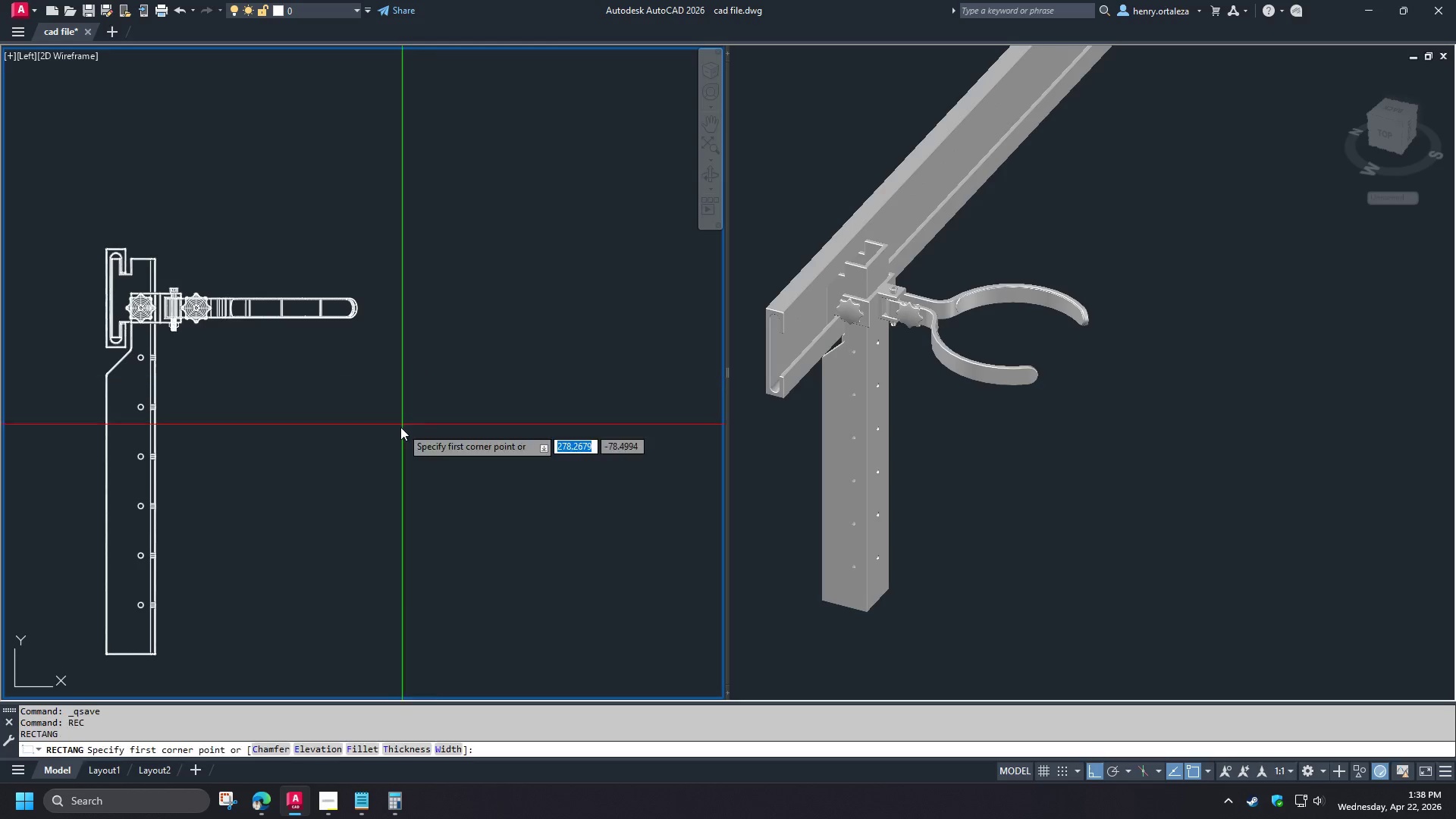 
left_click_drag(start_coordinate=[400, 427], to_coordinate=[414, 406])
 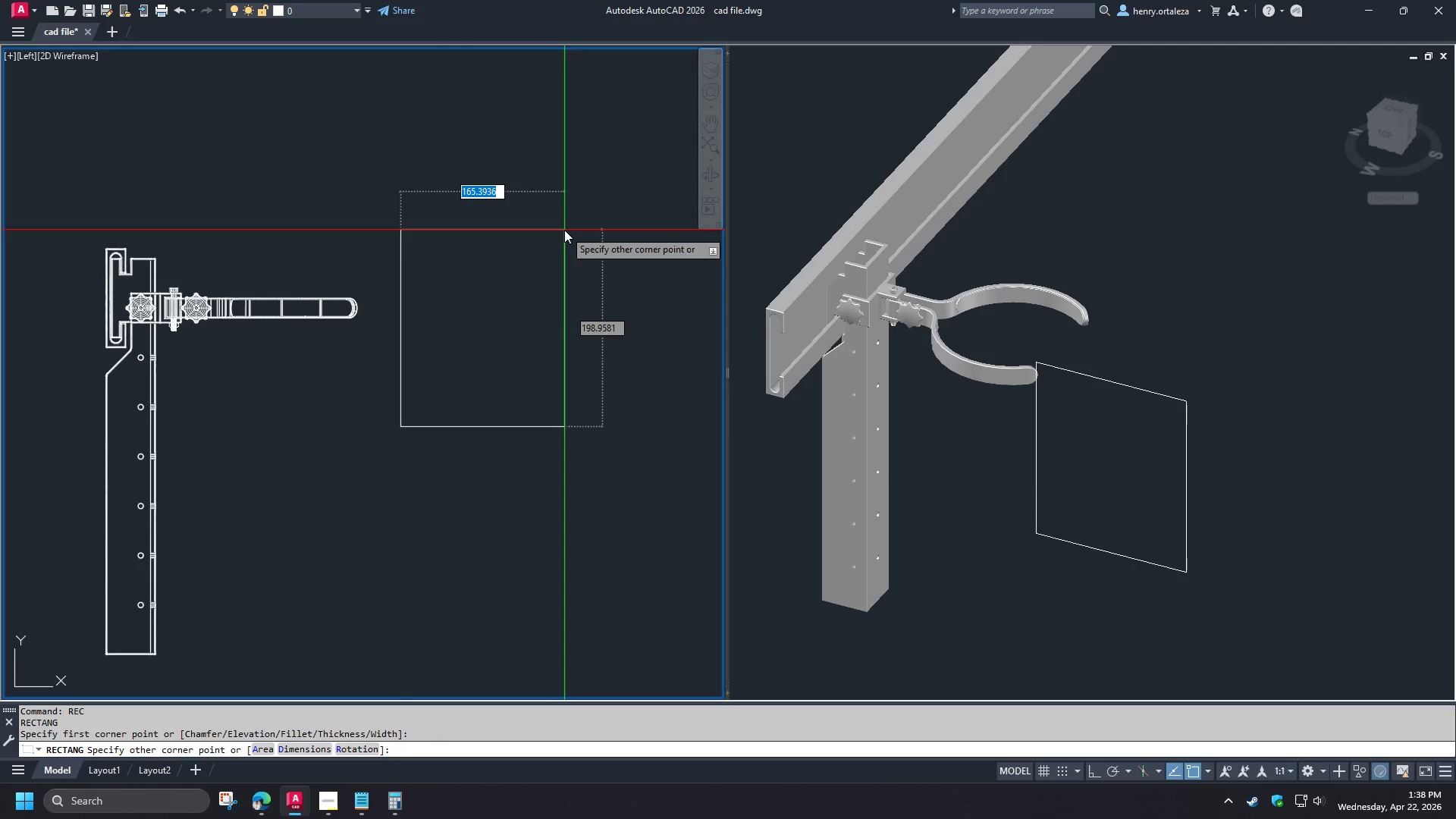 
scroll: coordinate [395, 365], scroll_direction: down, amount: 1.0
 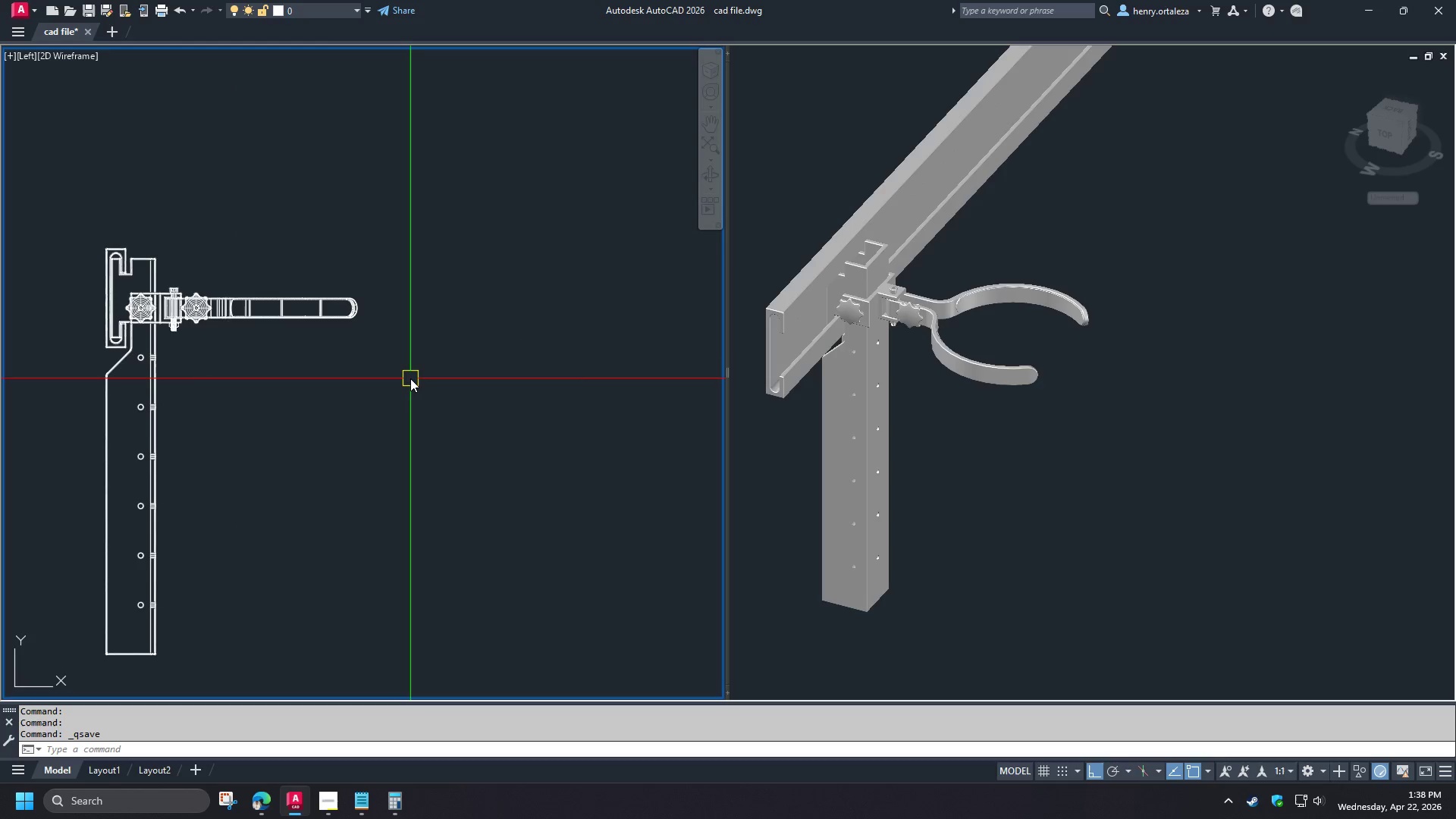 
left_click([260, 805])
 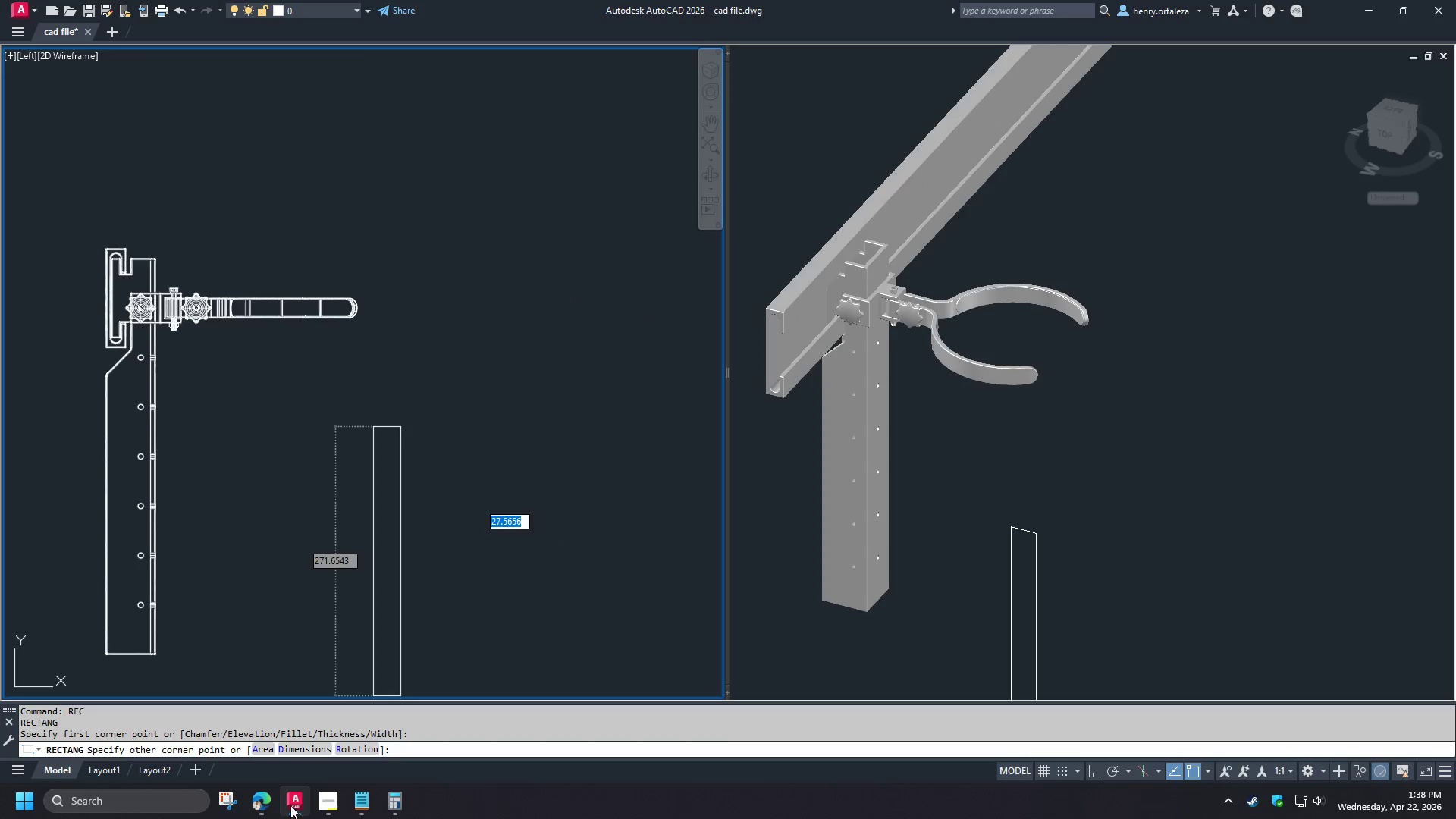 
double_click([334, 805])